 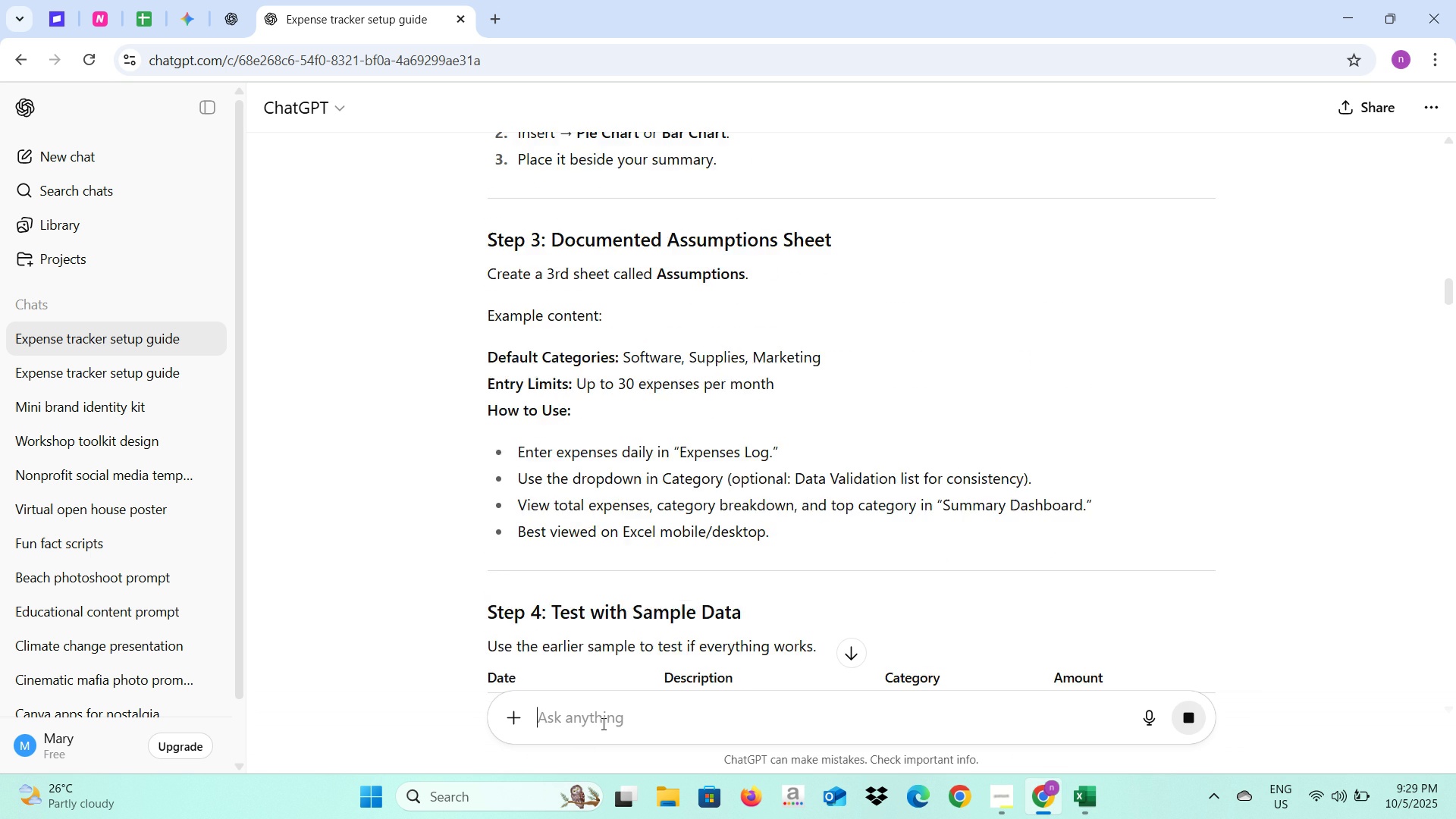 
key(Enter)
 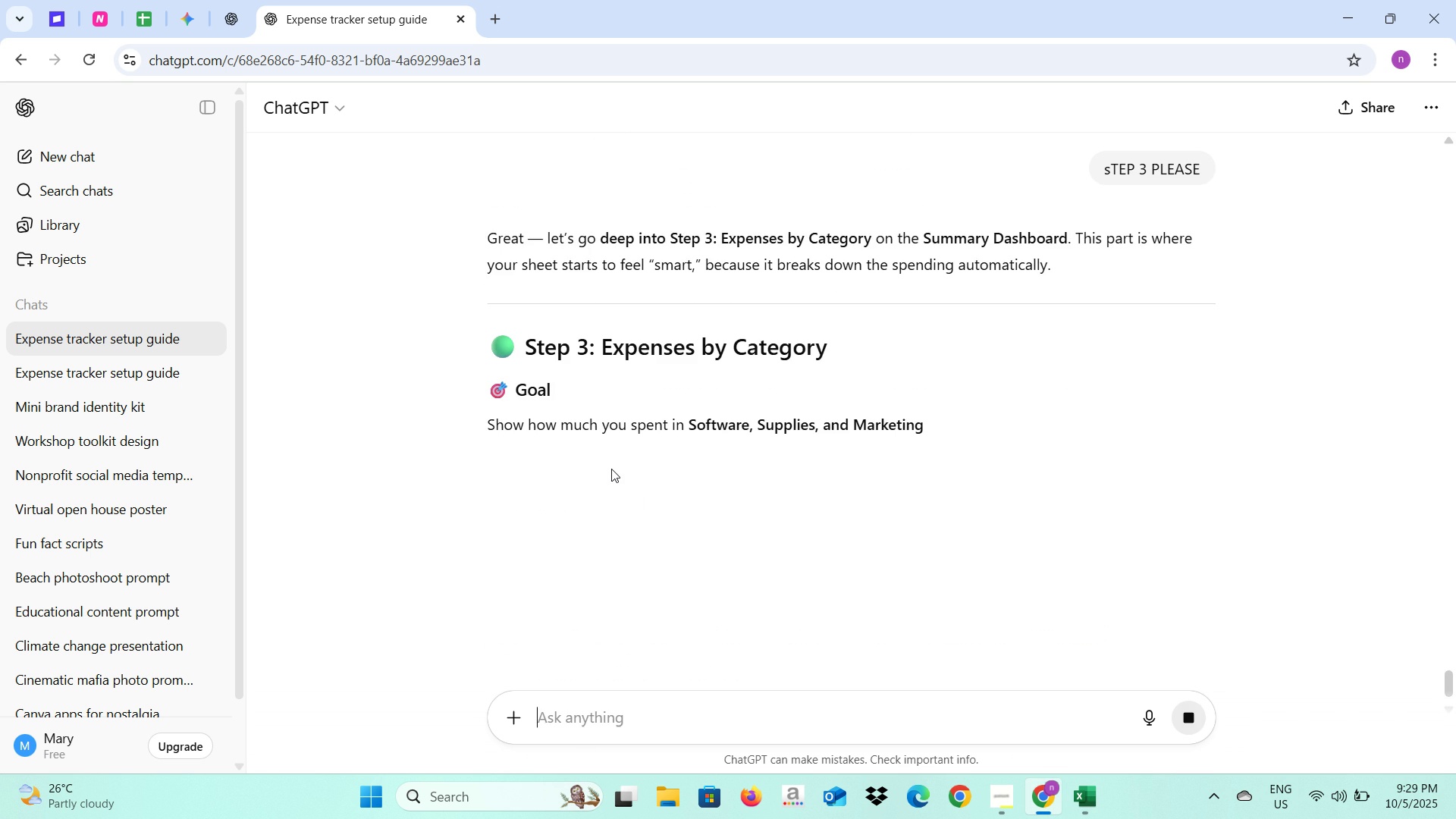 
wait(11.82)
 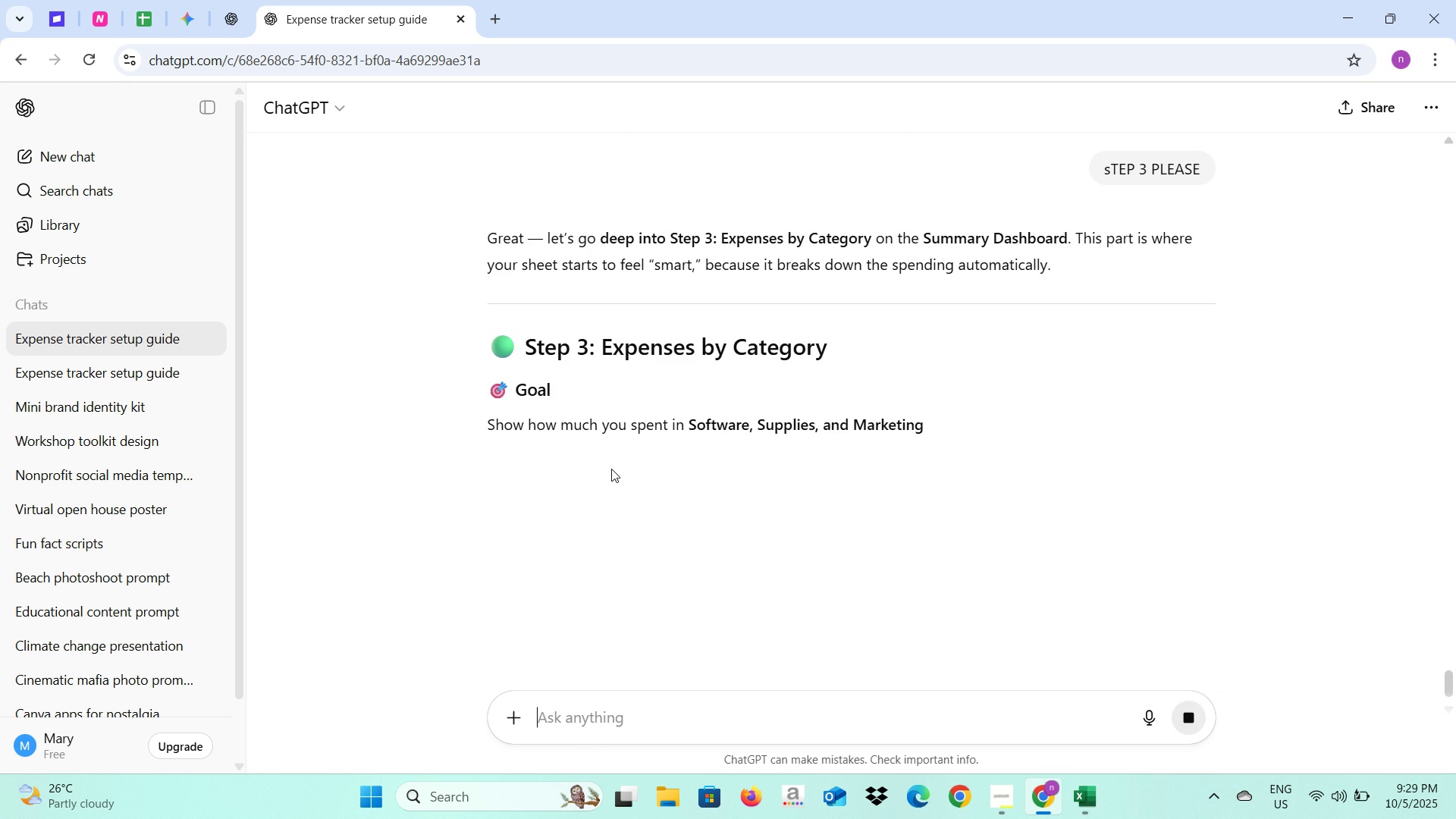 
scroll: coordinate [612, 470], scroll_direction: down, amount: 2.0
 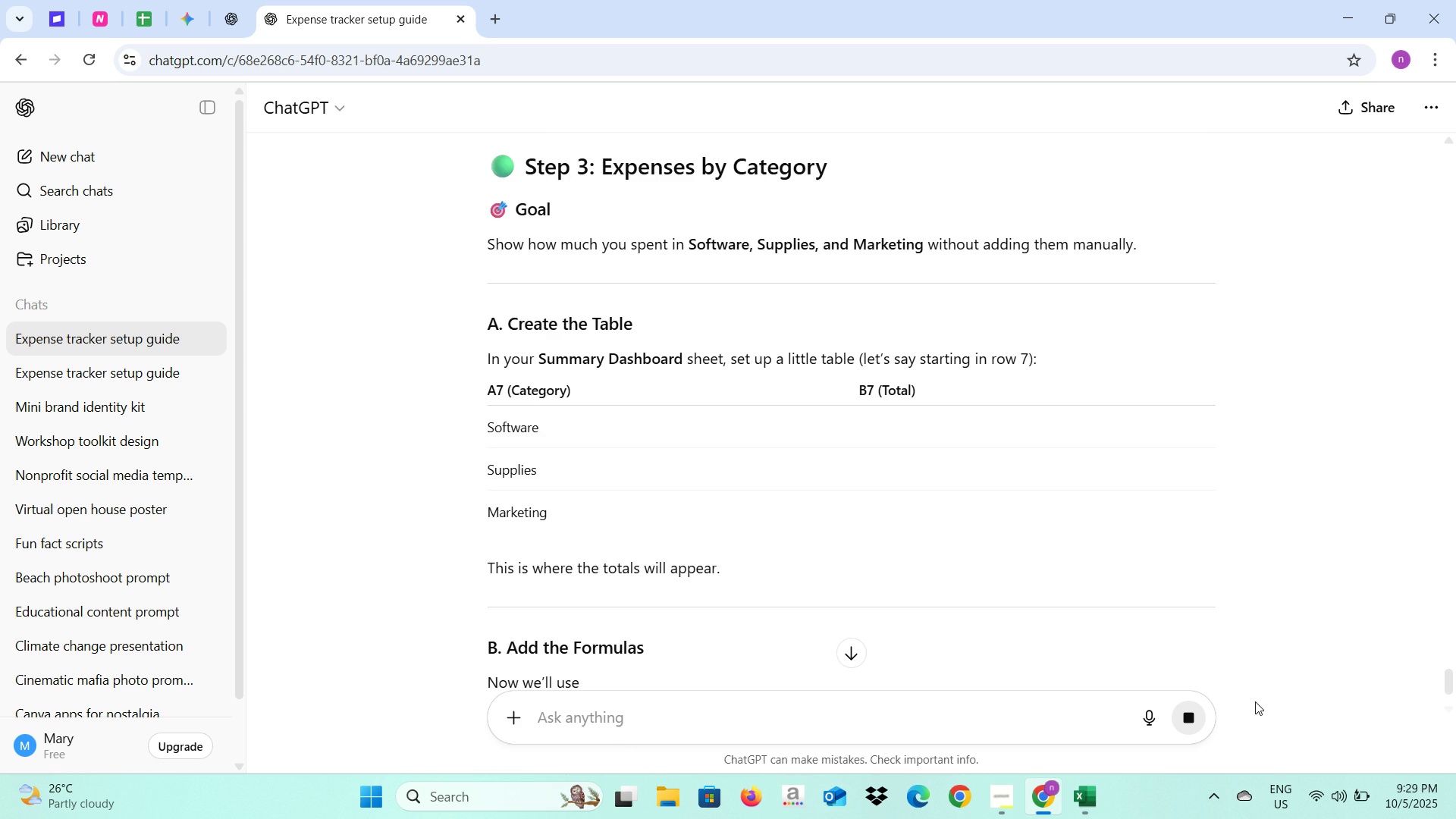 
left_click([1194, 713])
 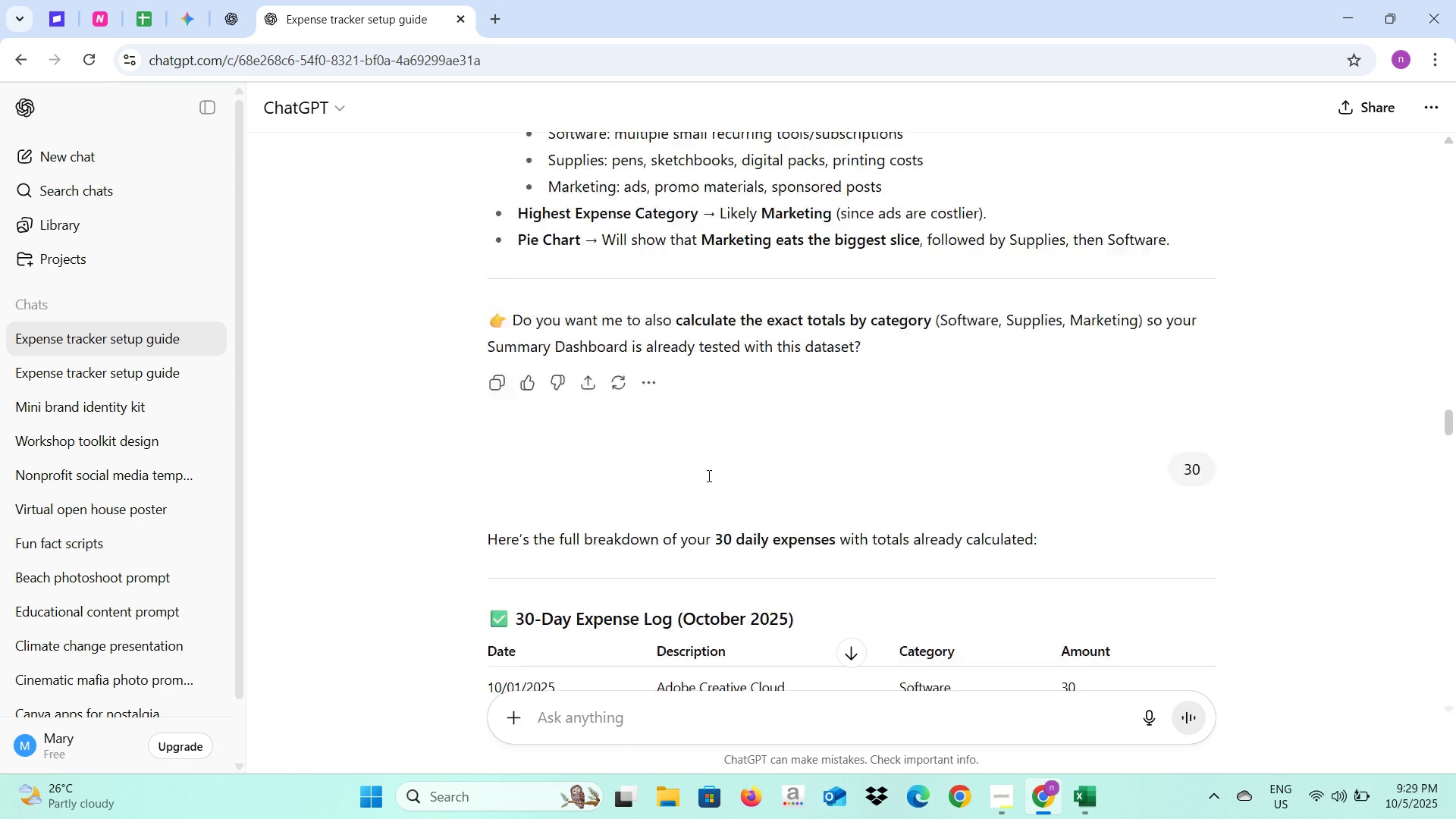 
left_click([803, 709])
 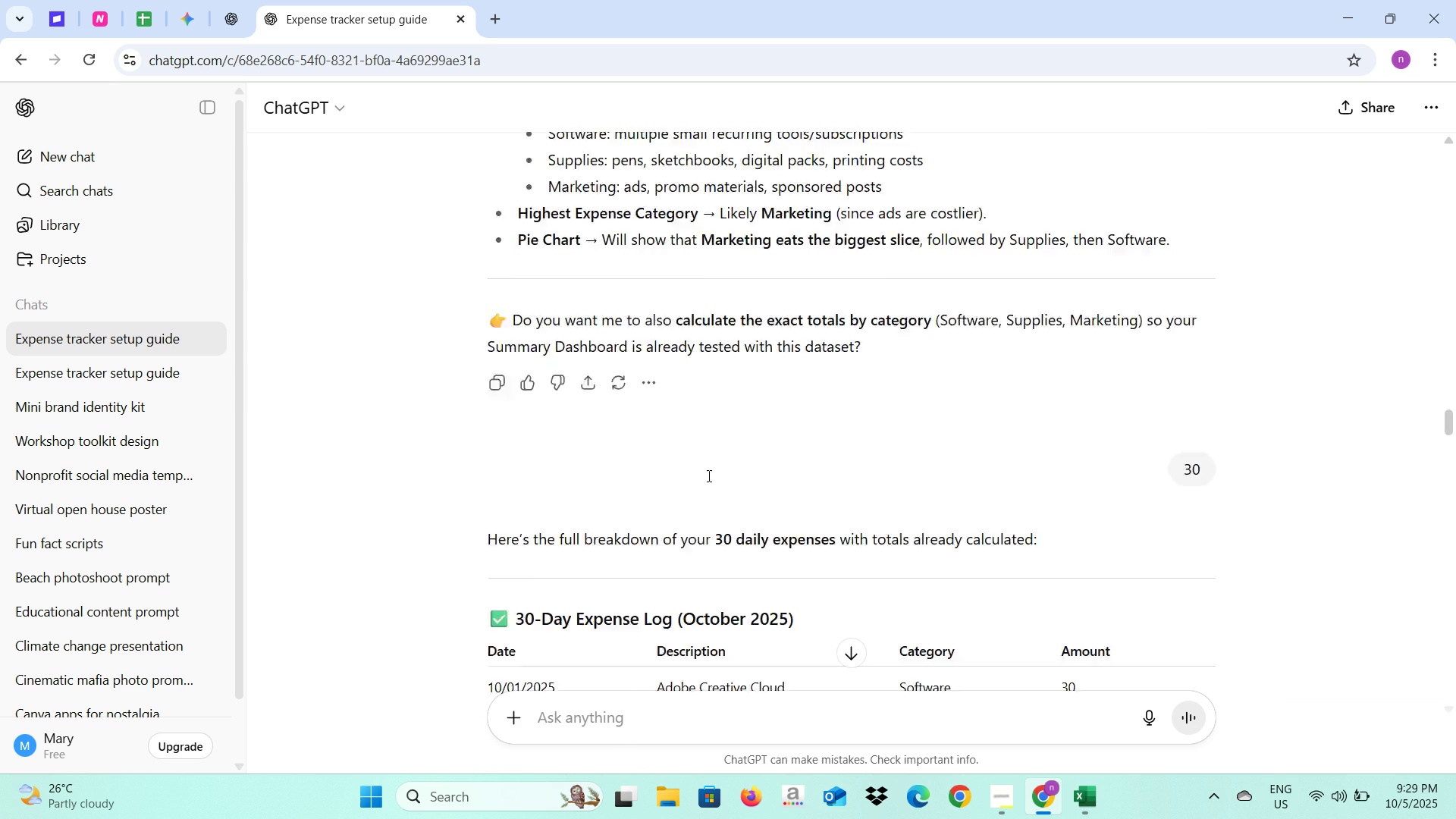 
scroll: coordinate [708, 475], scroll_direction: up, amount: 39.0
 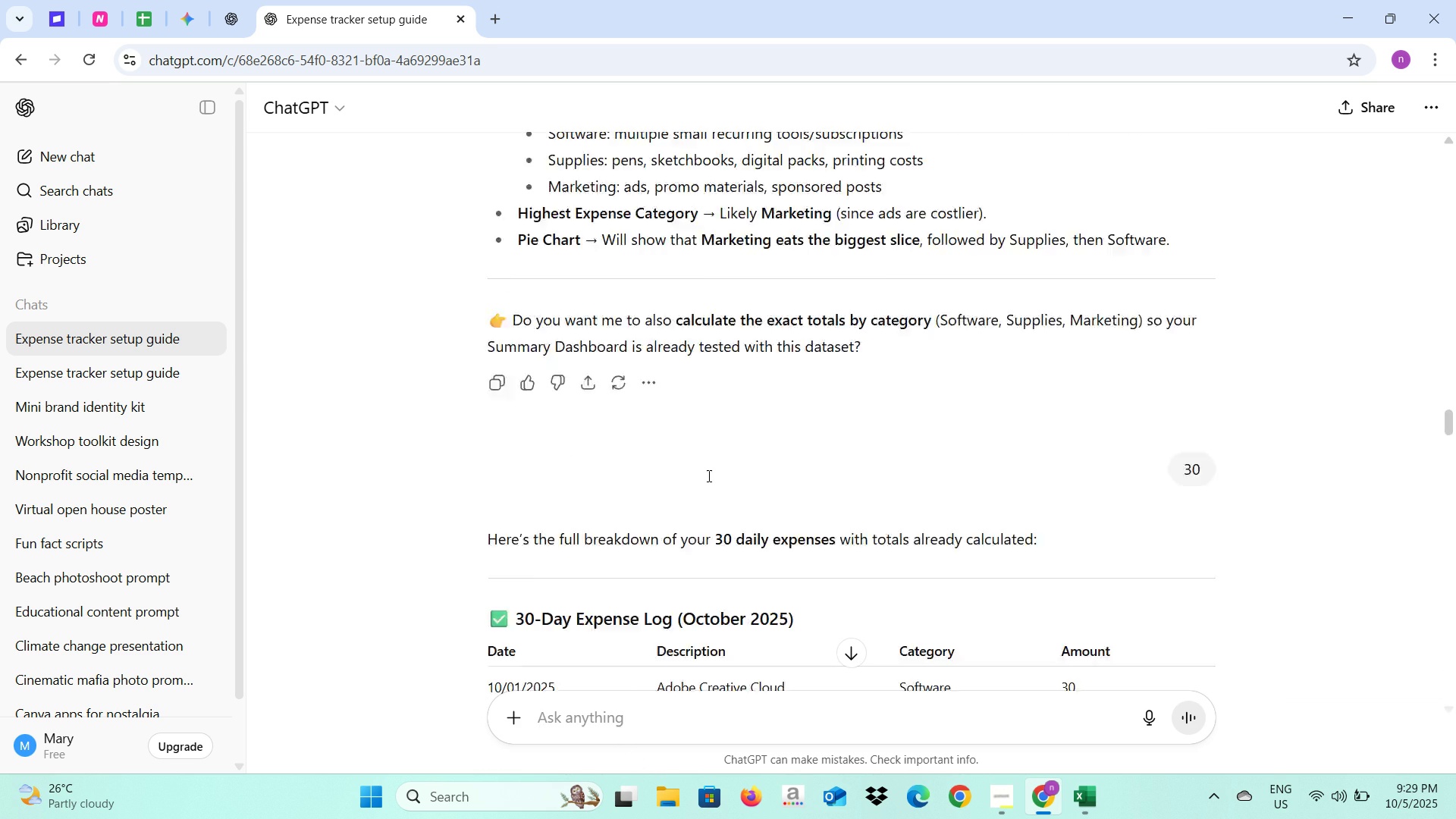 
scroll: coordinate [708, 475], scroll_direction: down, amount: 5.0
 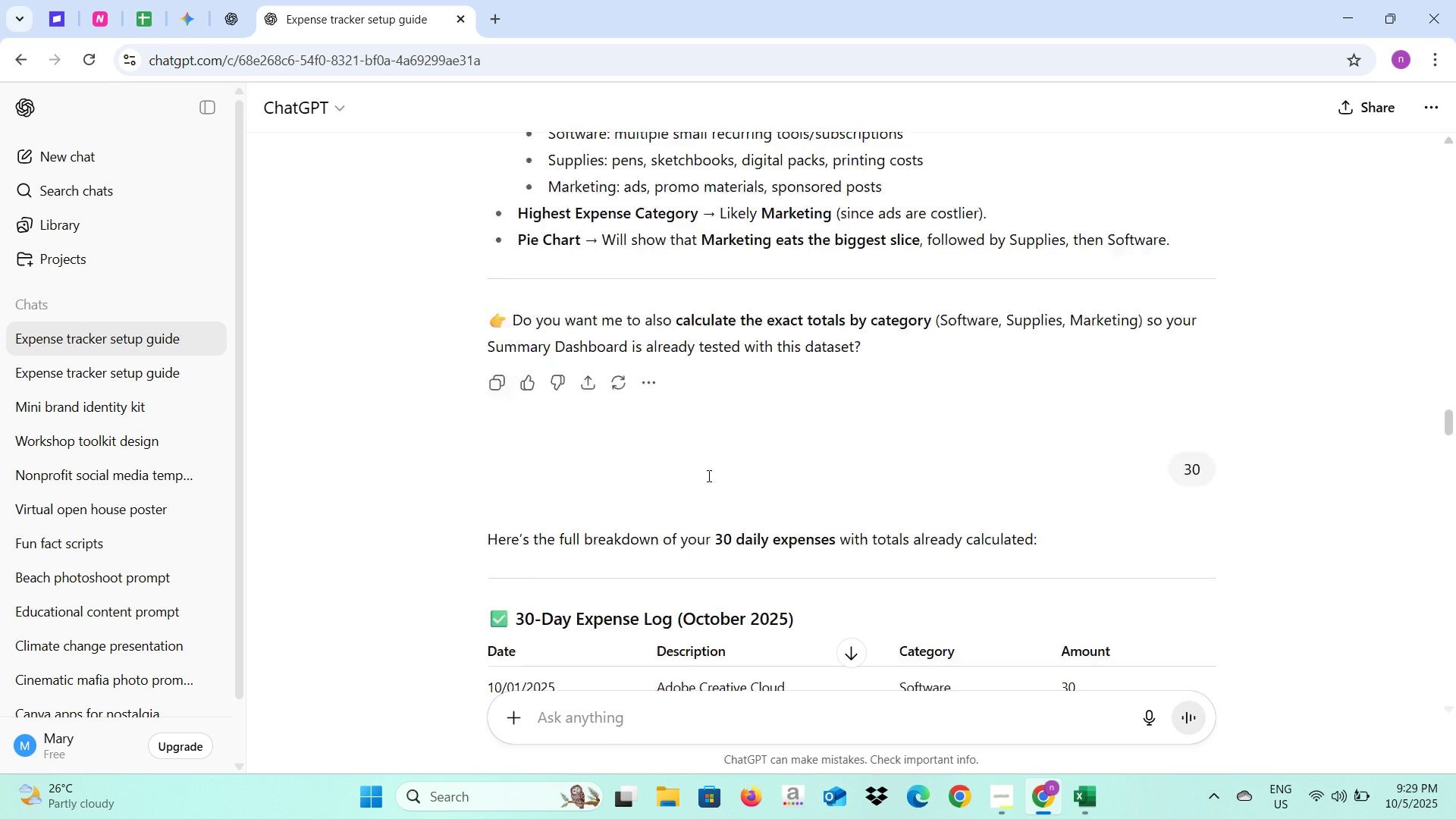 
scroll: coordinate [708, 475], scroll_direction: up, amount: 24.0
 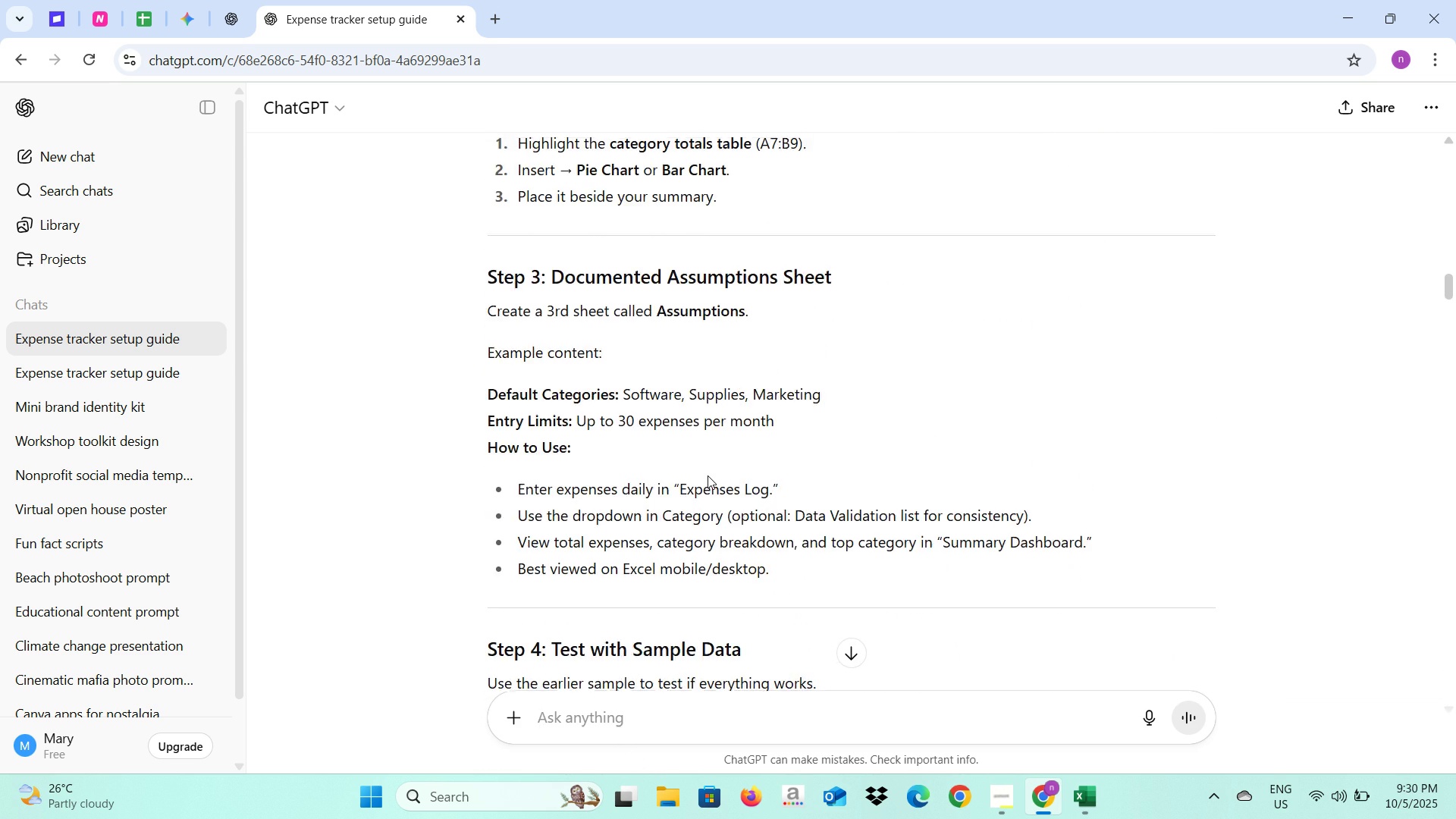 
scroll: coordinate [708, 475], scroll_direction: down, amount: 2.0